 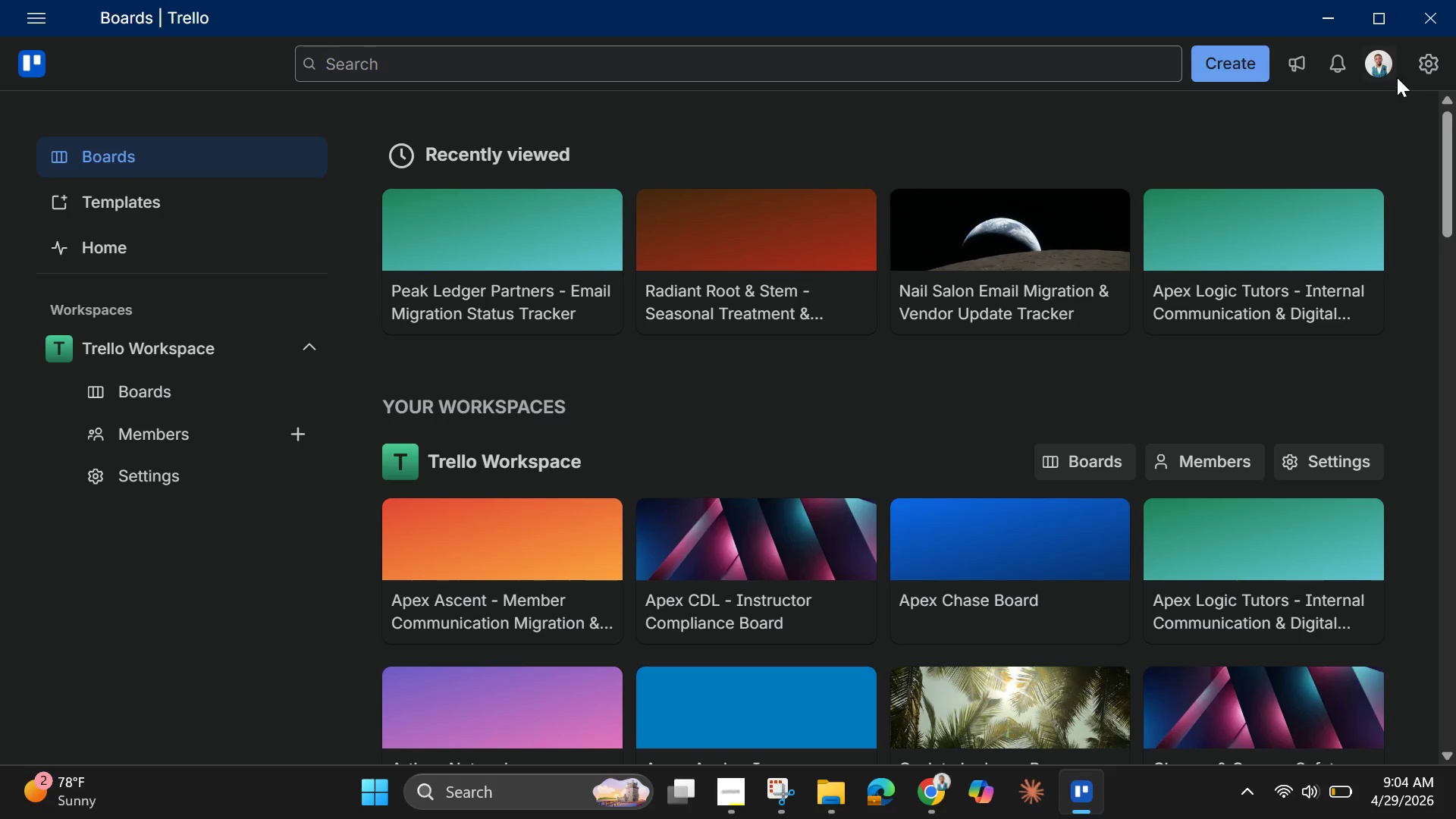 
left_click([1244, 51])
 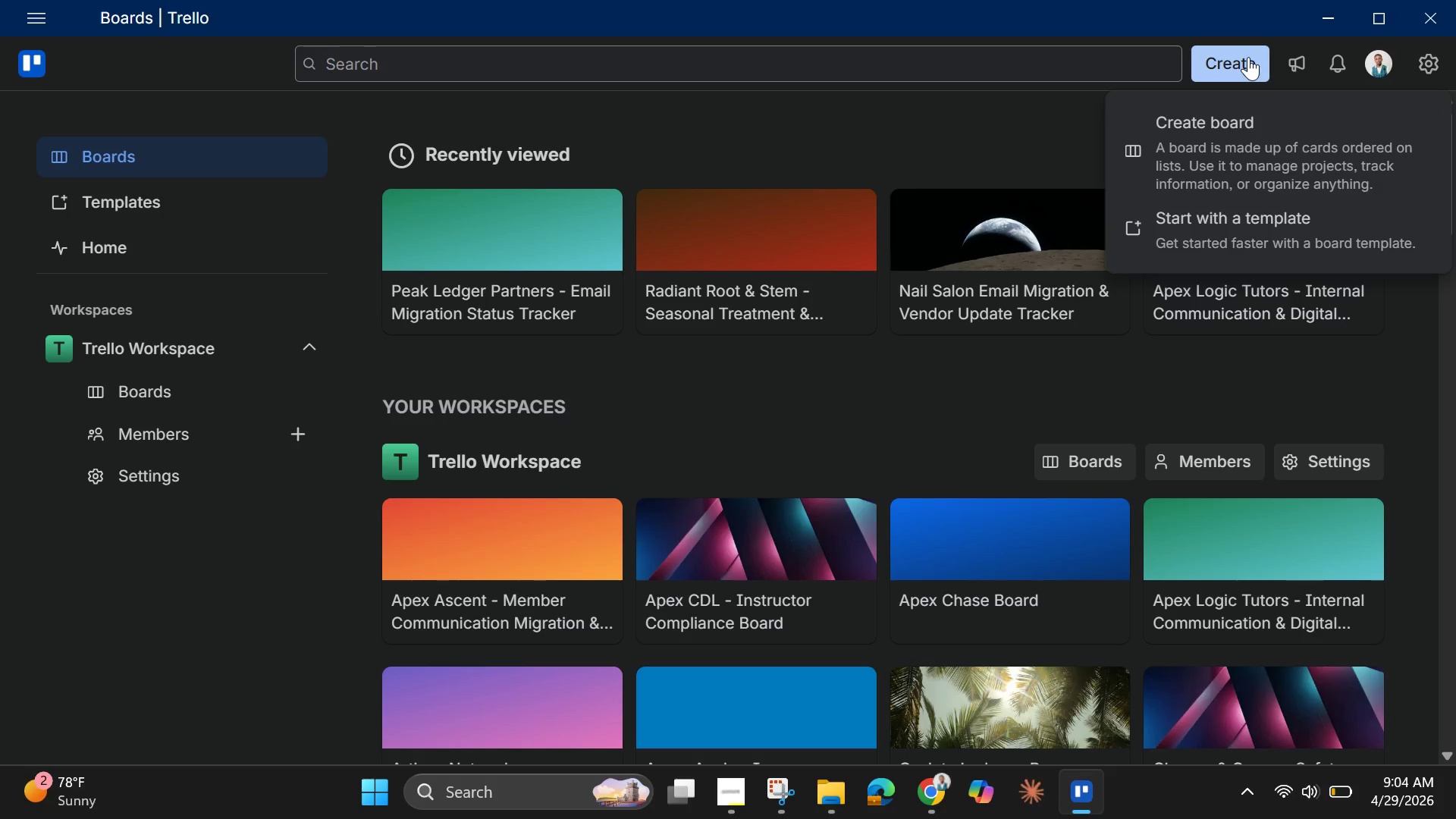 
wait(8.27)
 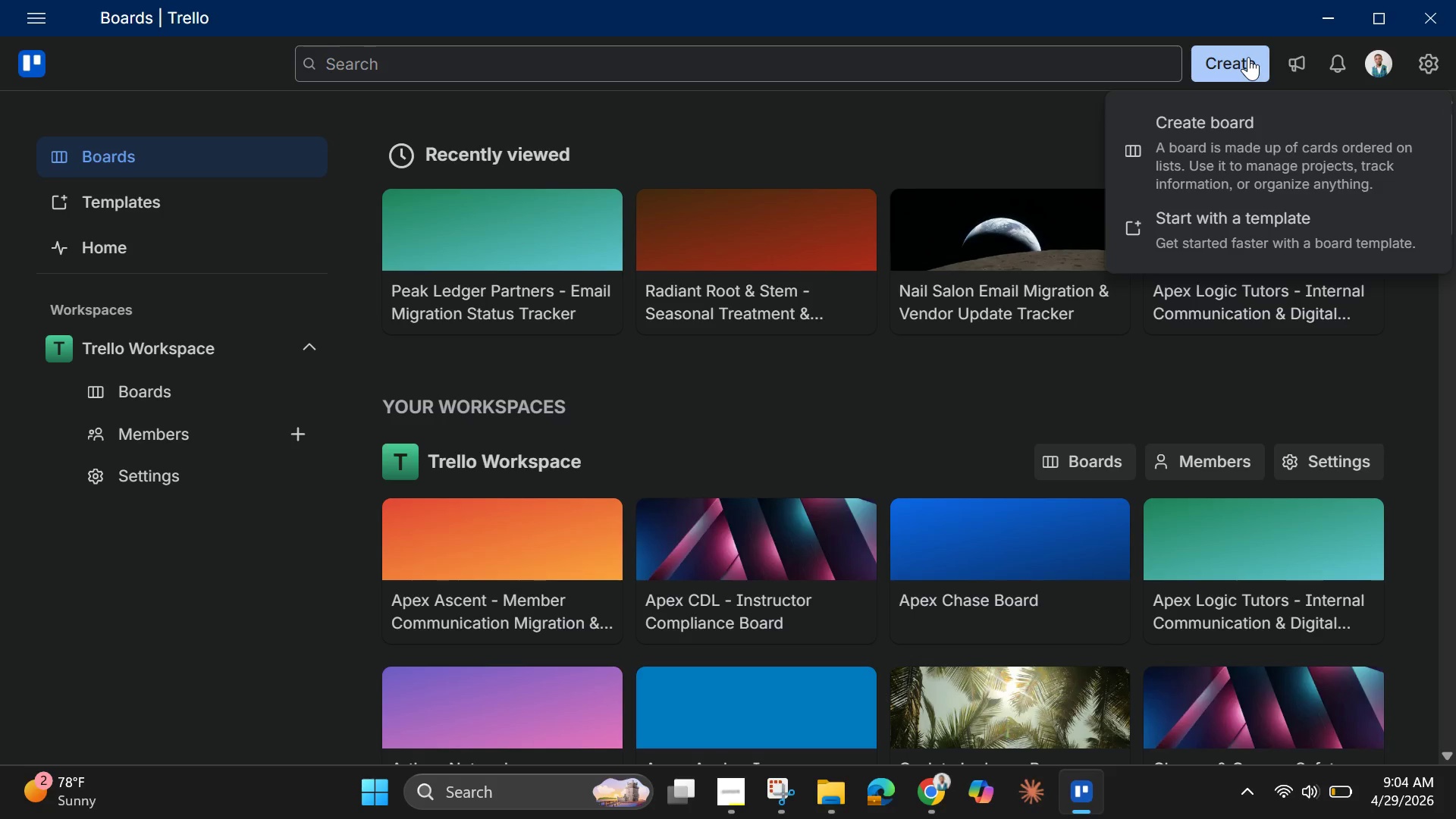 
left_click([1257, 155])
 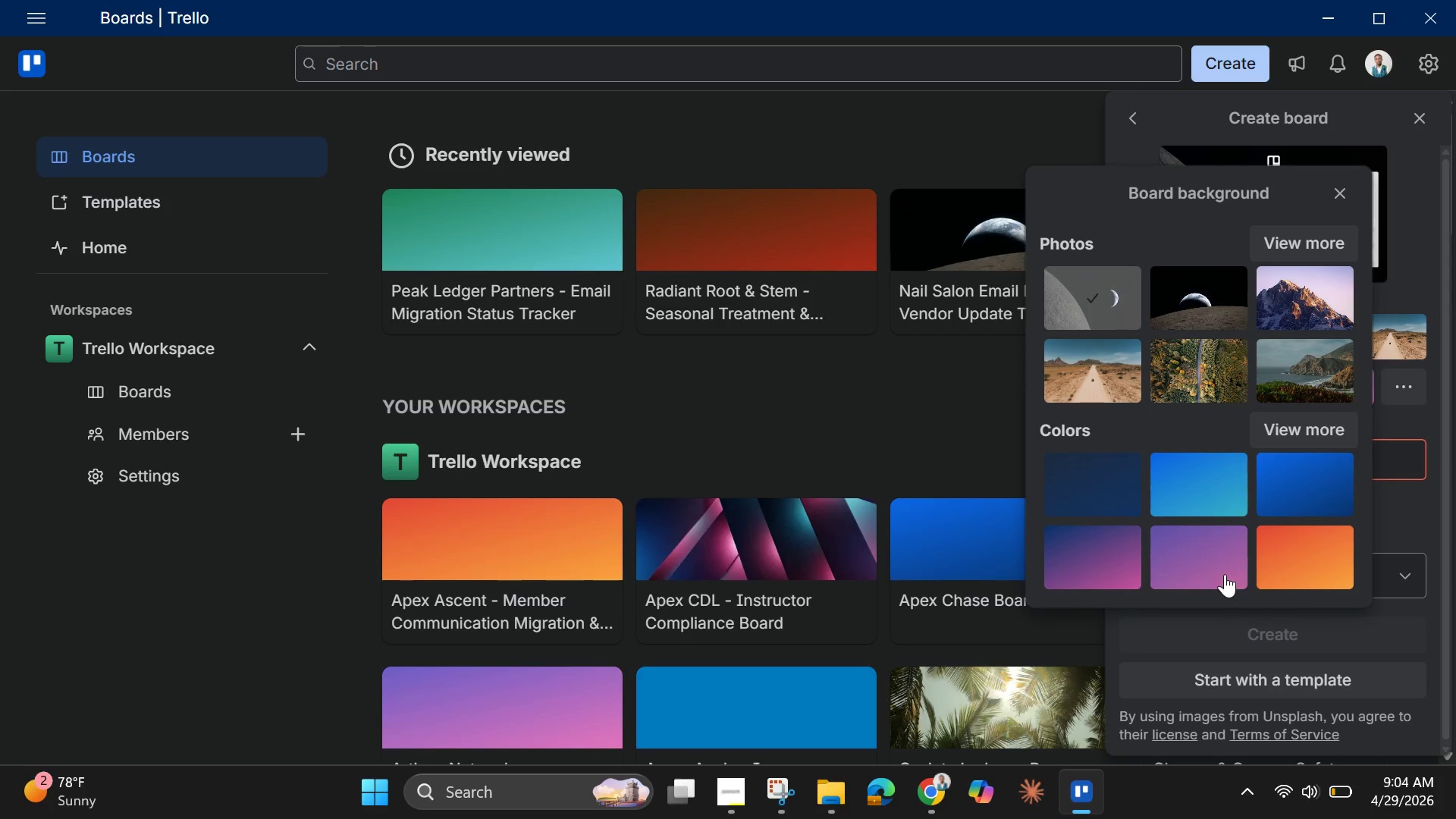 
wait(6.59)
 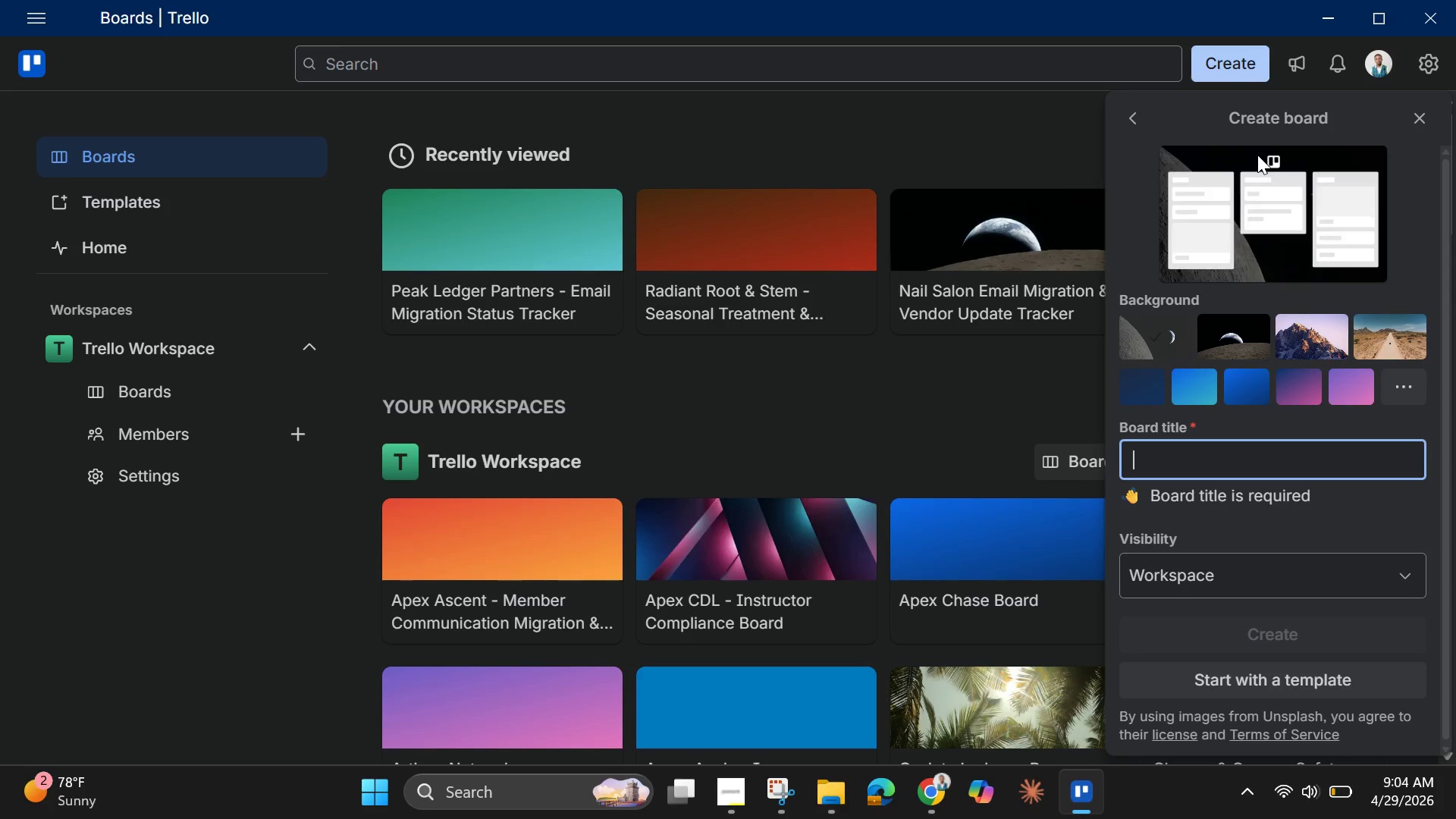 
scroll: coordinate [1194, 555], scroll_direction: down, amount: 2.0
 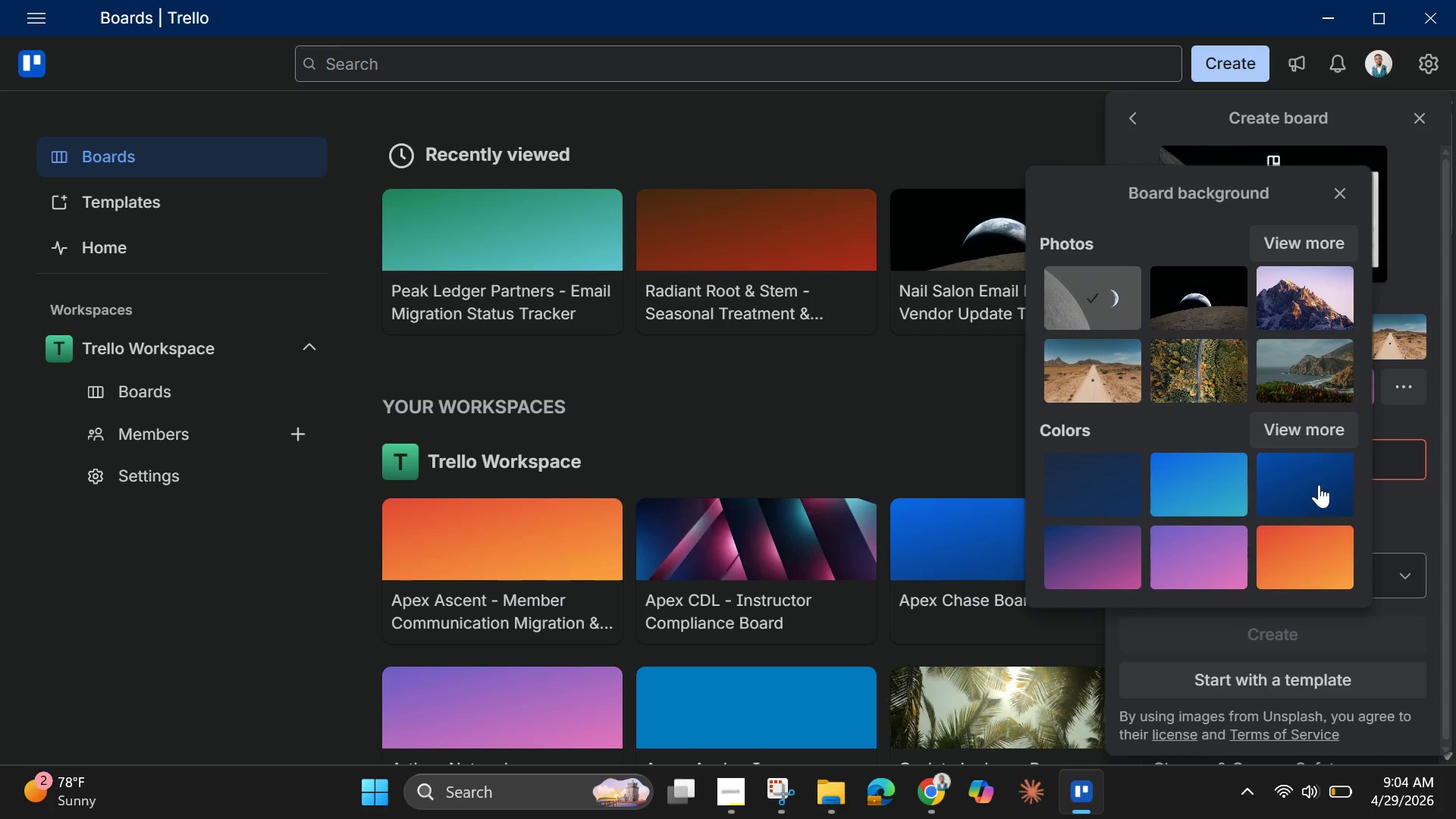 
left_click([1319, 485])
 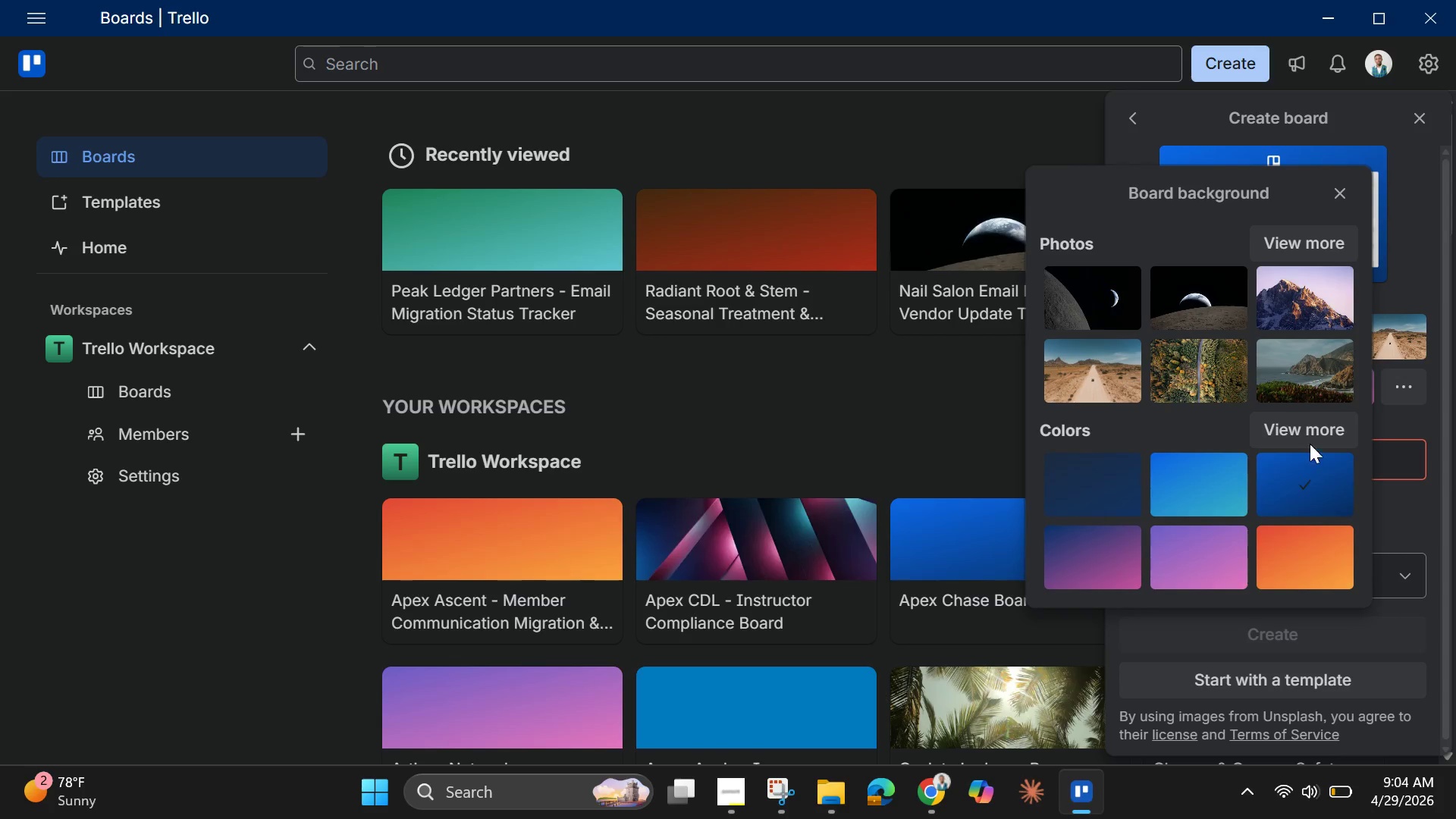 
left_click([1304, 427])
 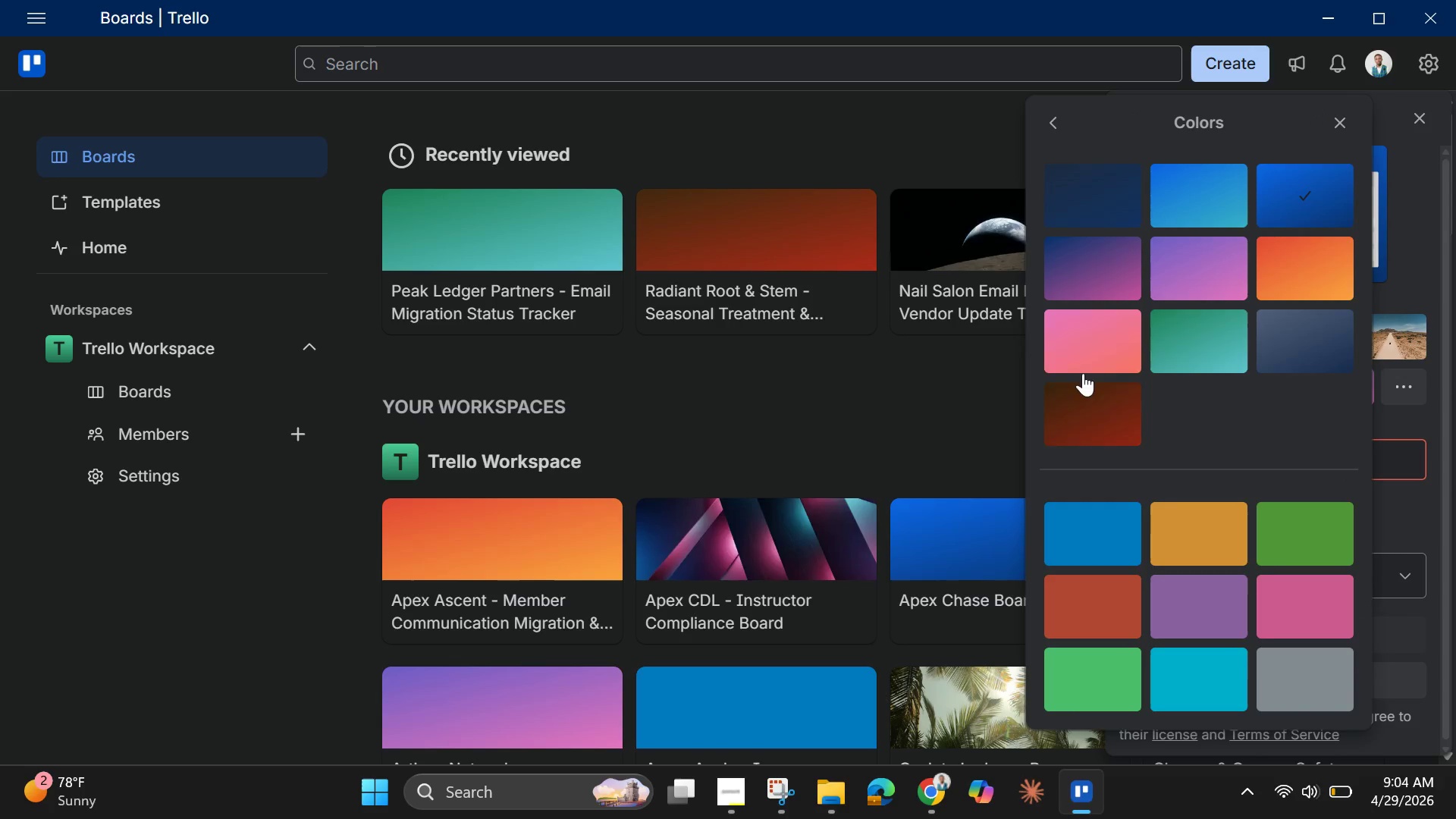 
left_click([1094, 413])
 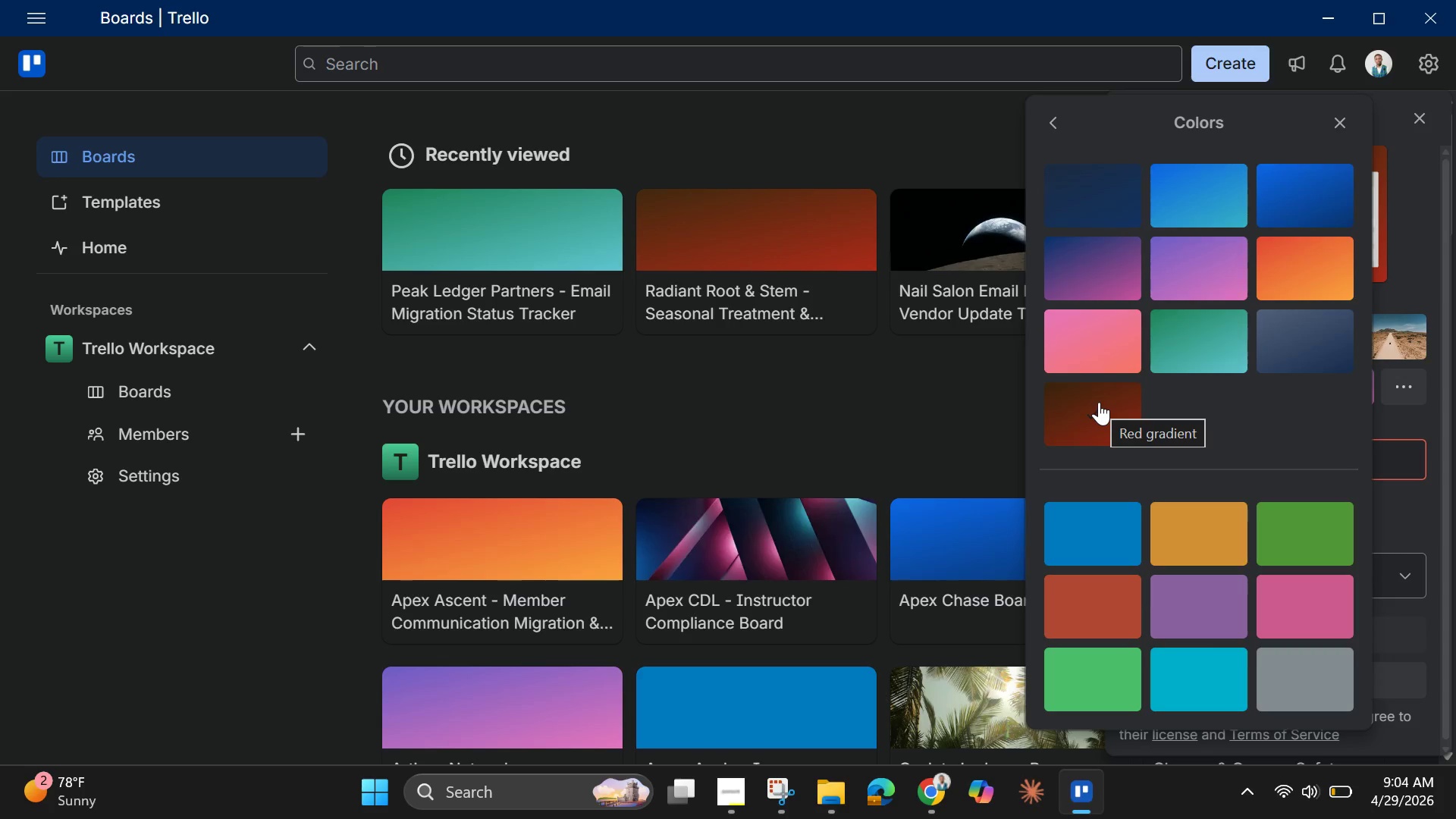 
wait(12.62)
 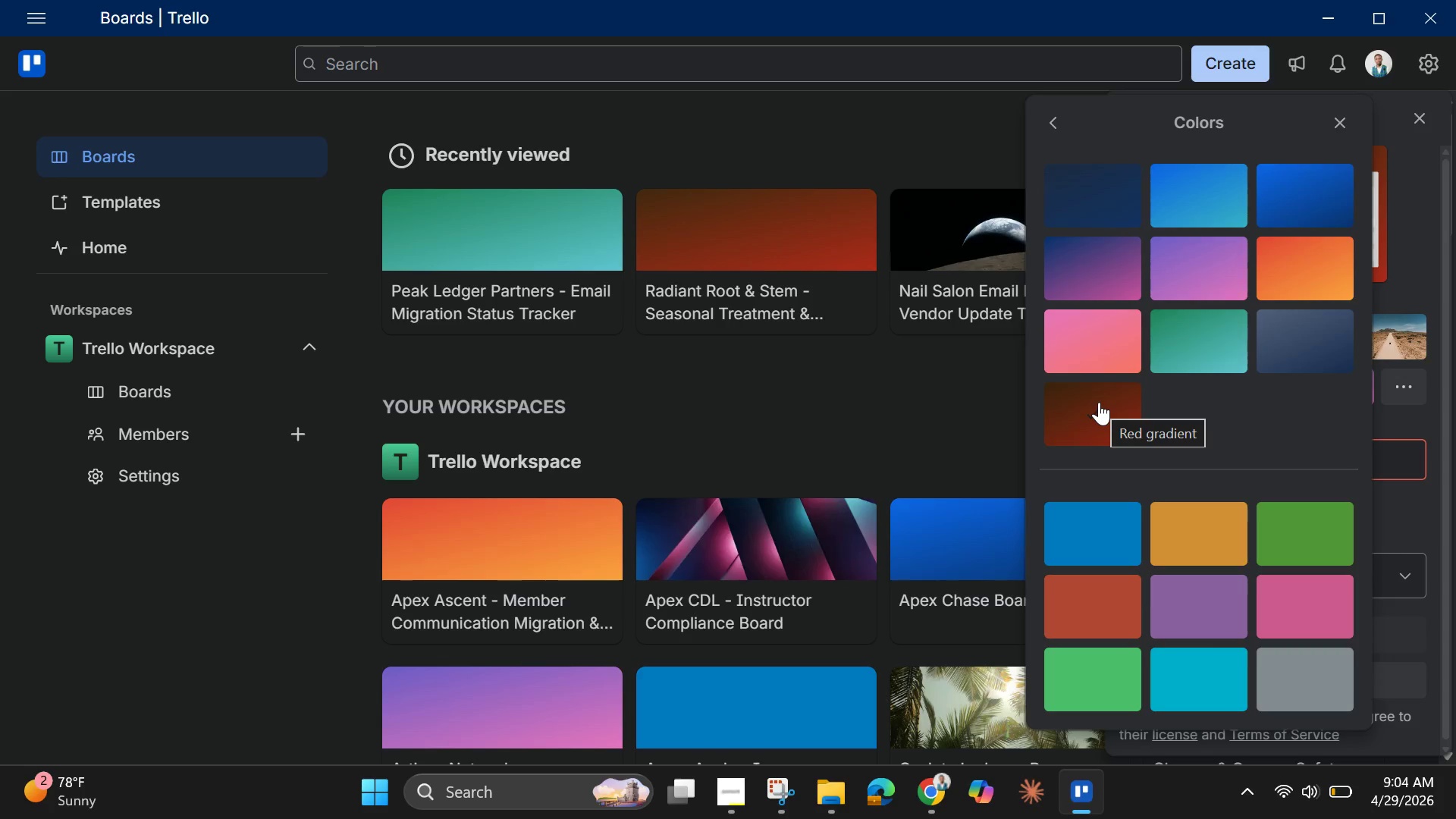 
left_click([1065, 124])
 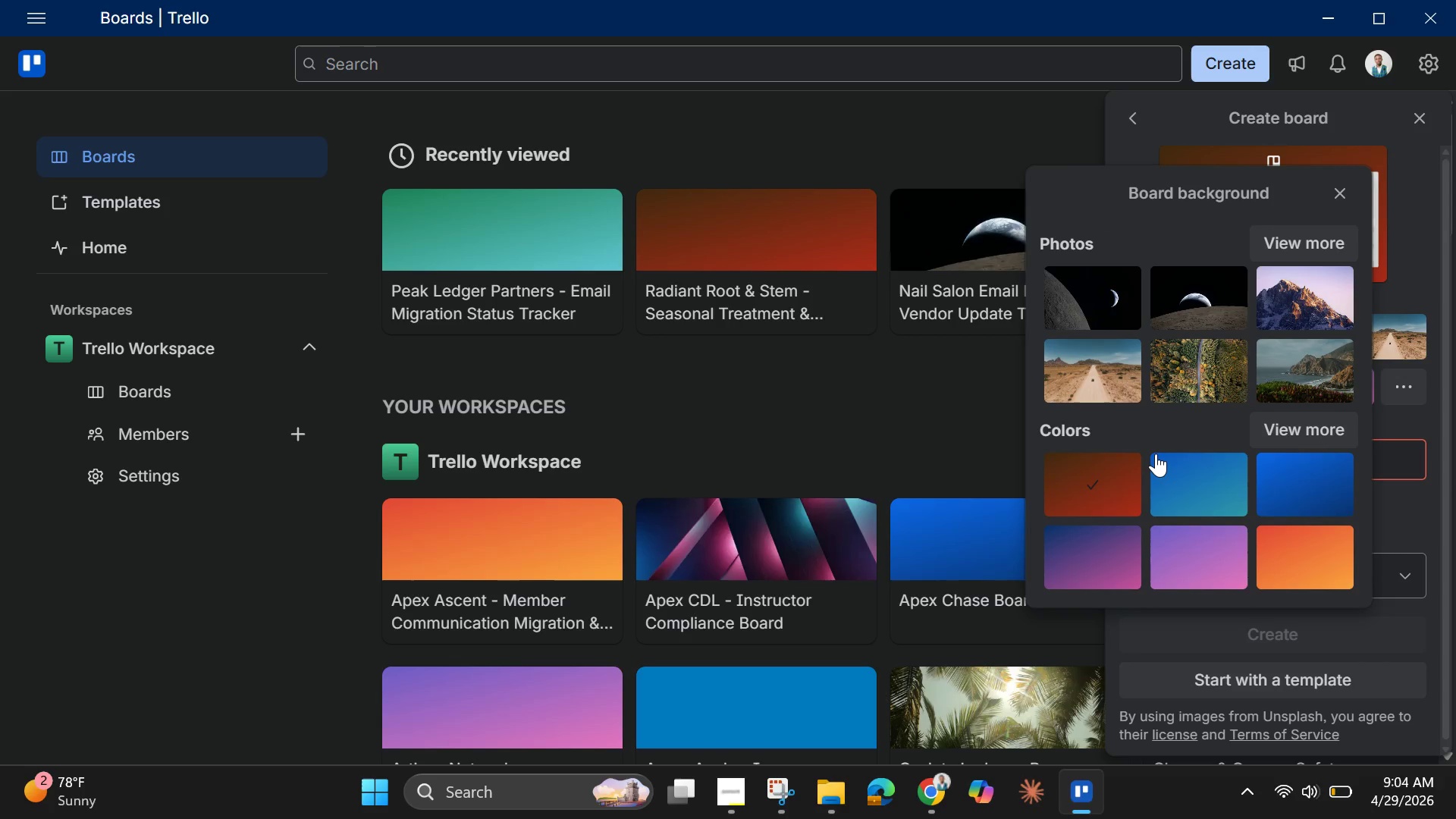 
scroll: coordinate [1156, 453], scroll_direction: up, amount: 3.0
 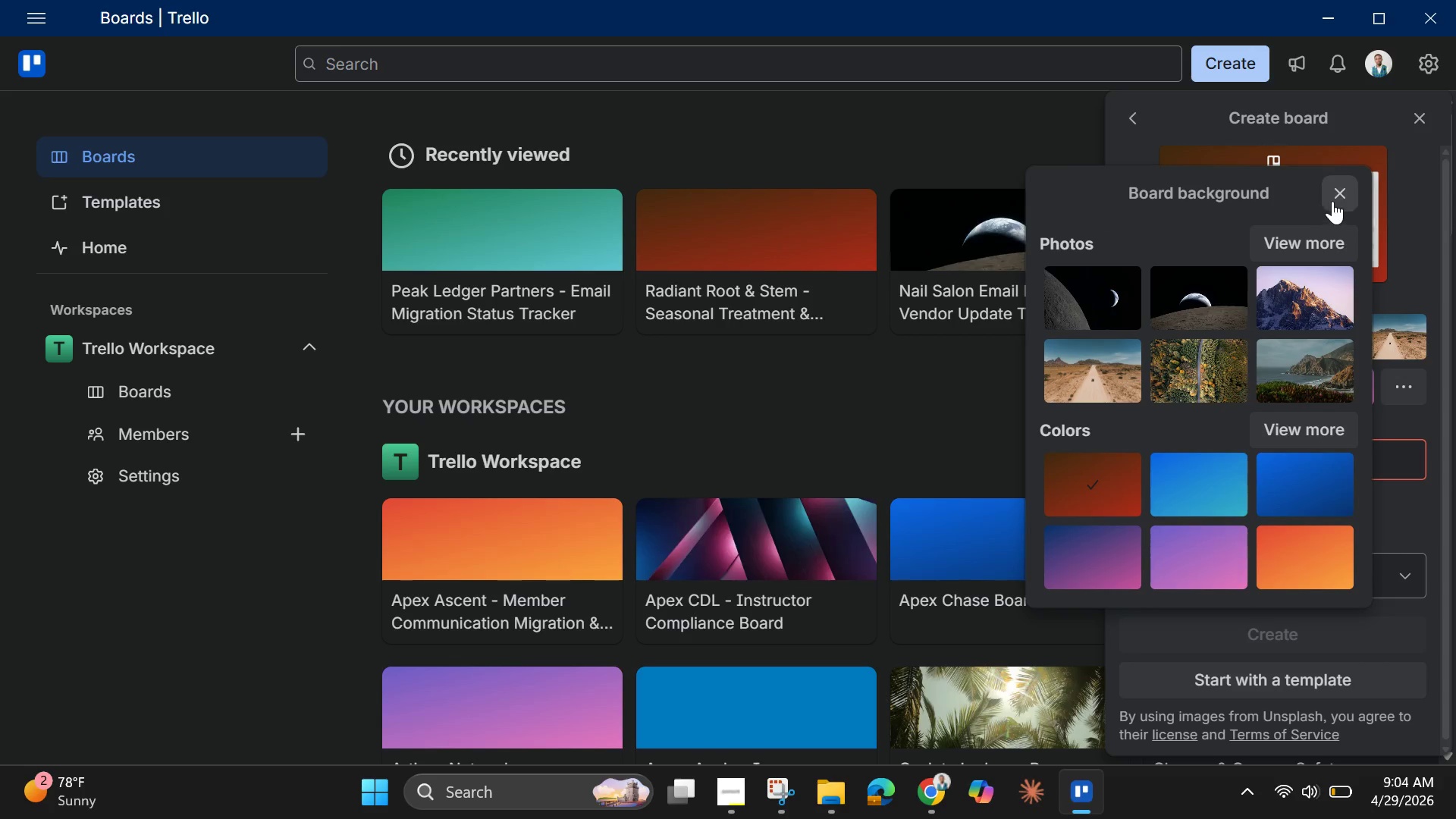 
left_click([1332, 201])
 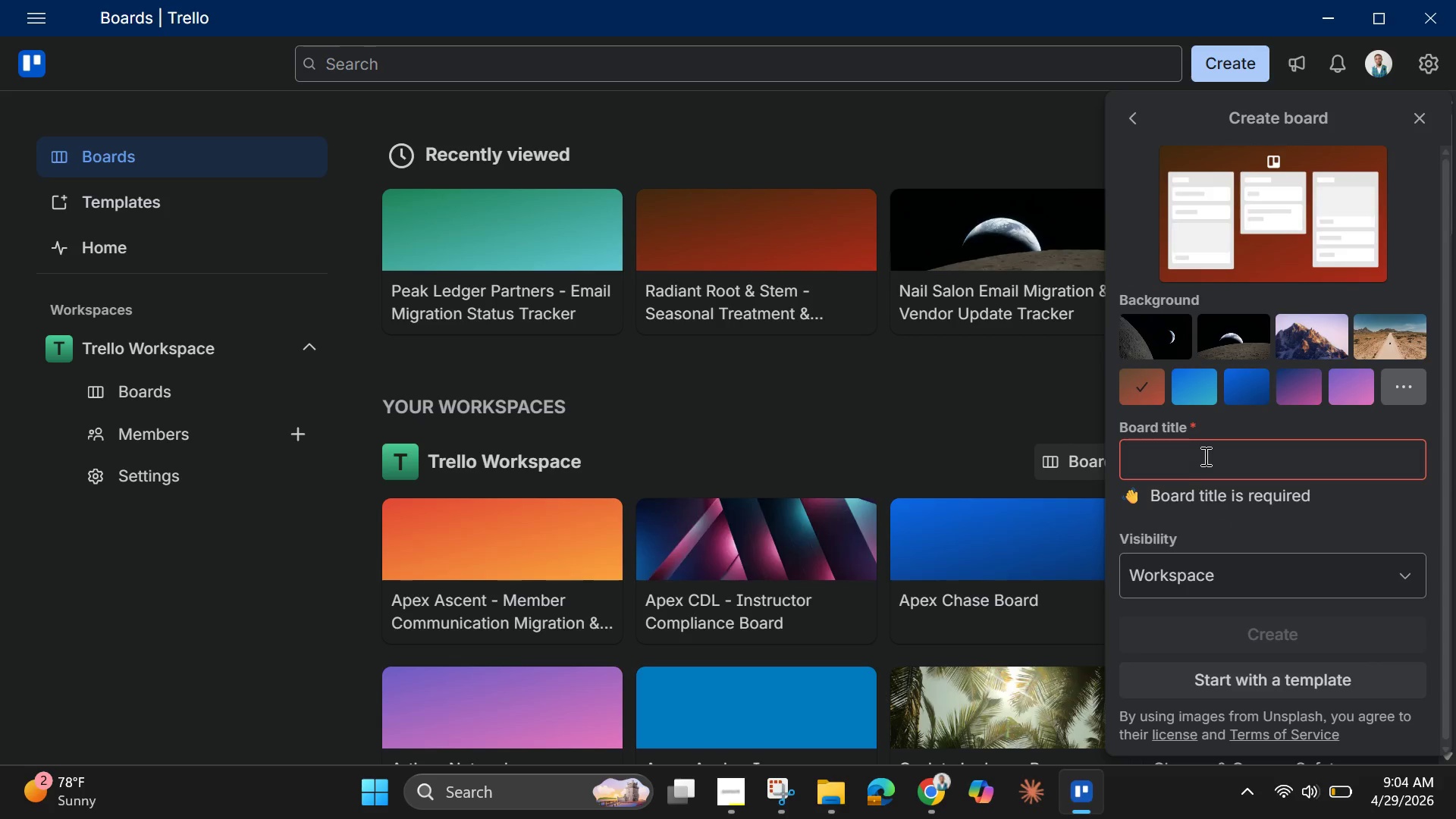 
left_click([1204, 456])
 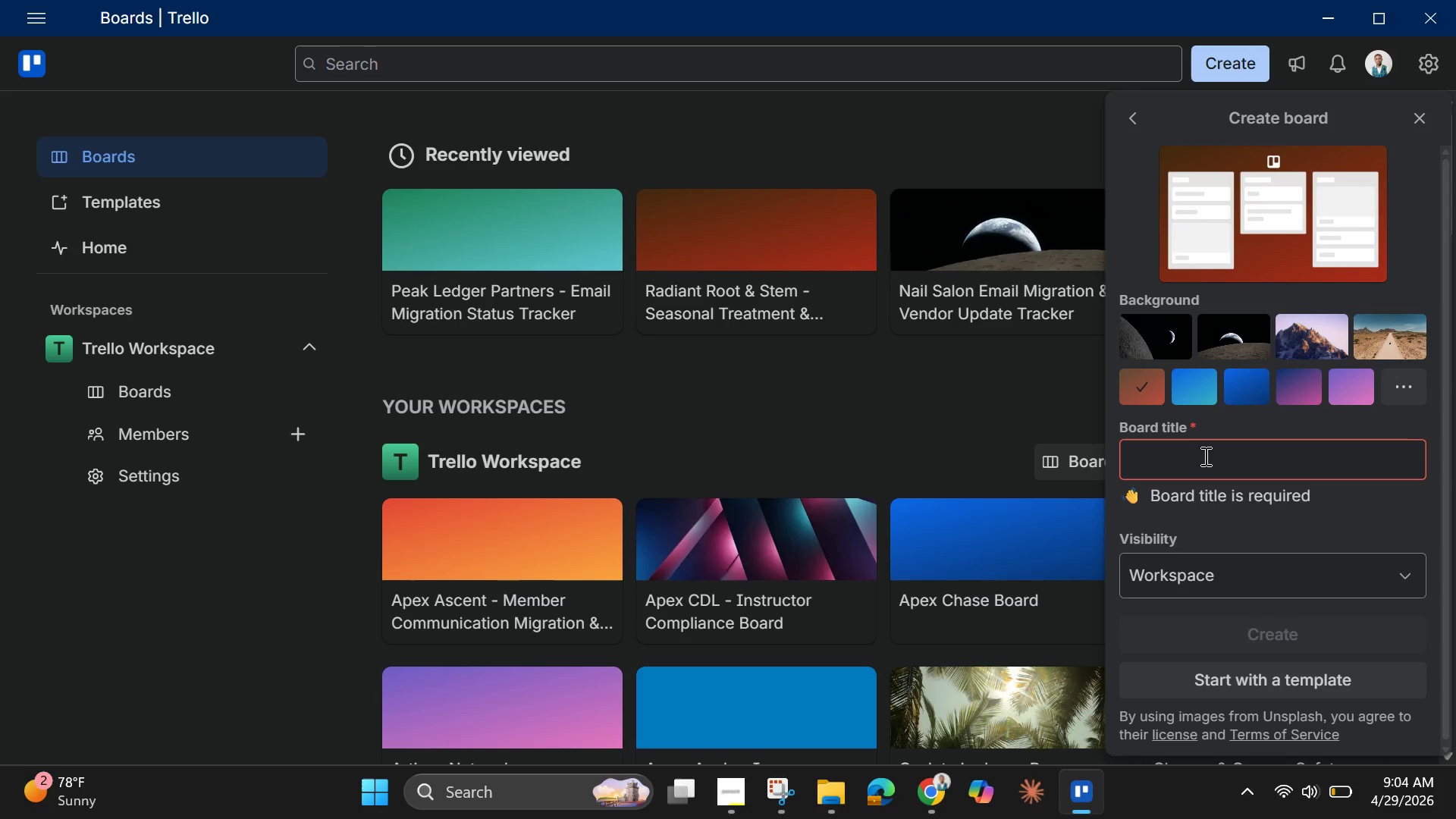 
wait(16.03)
 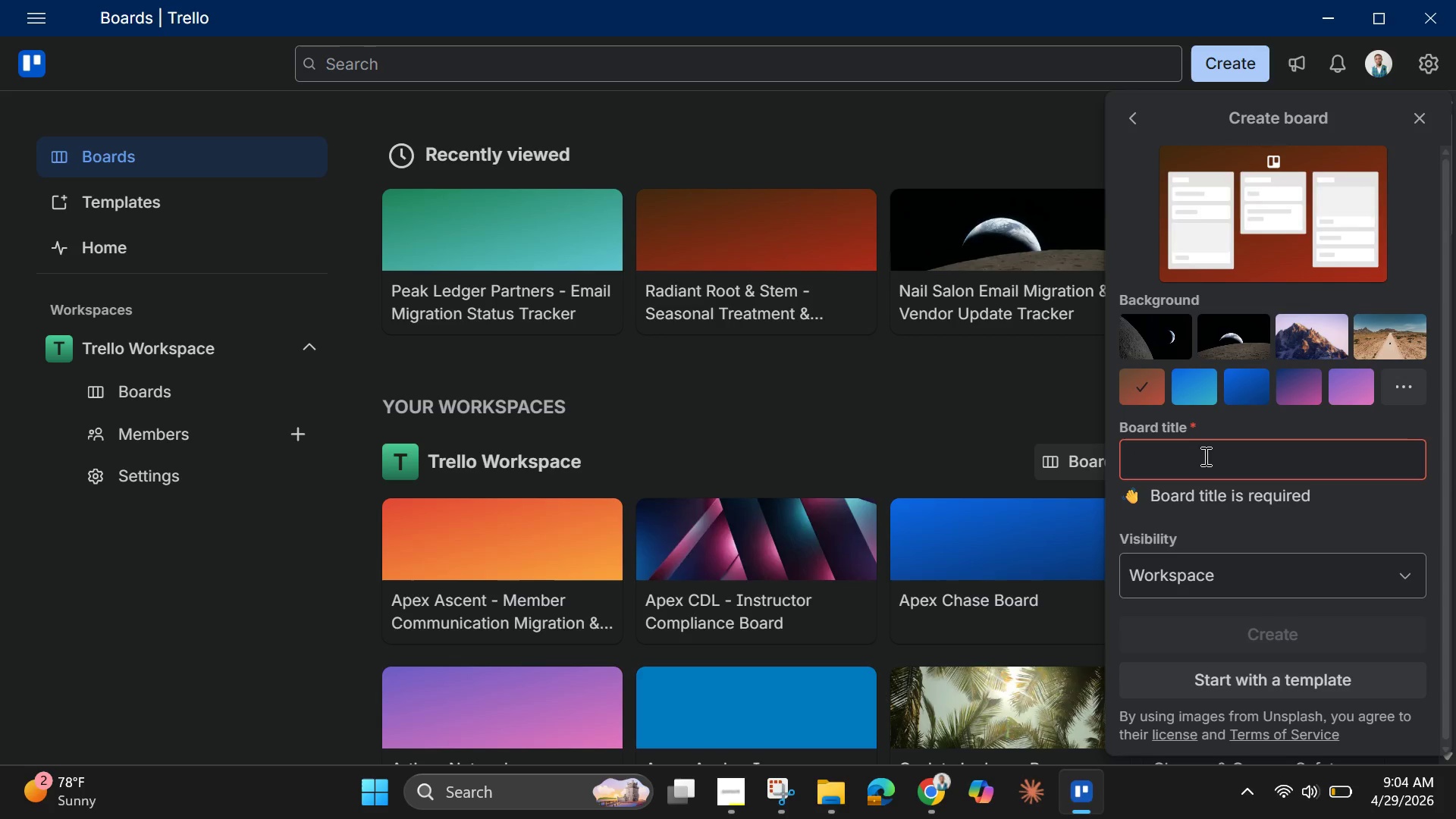 
left_click([736, 795])